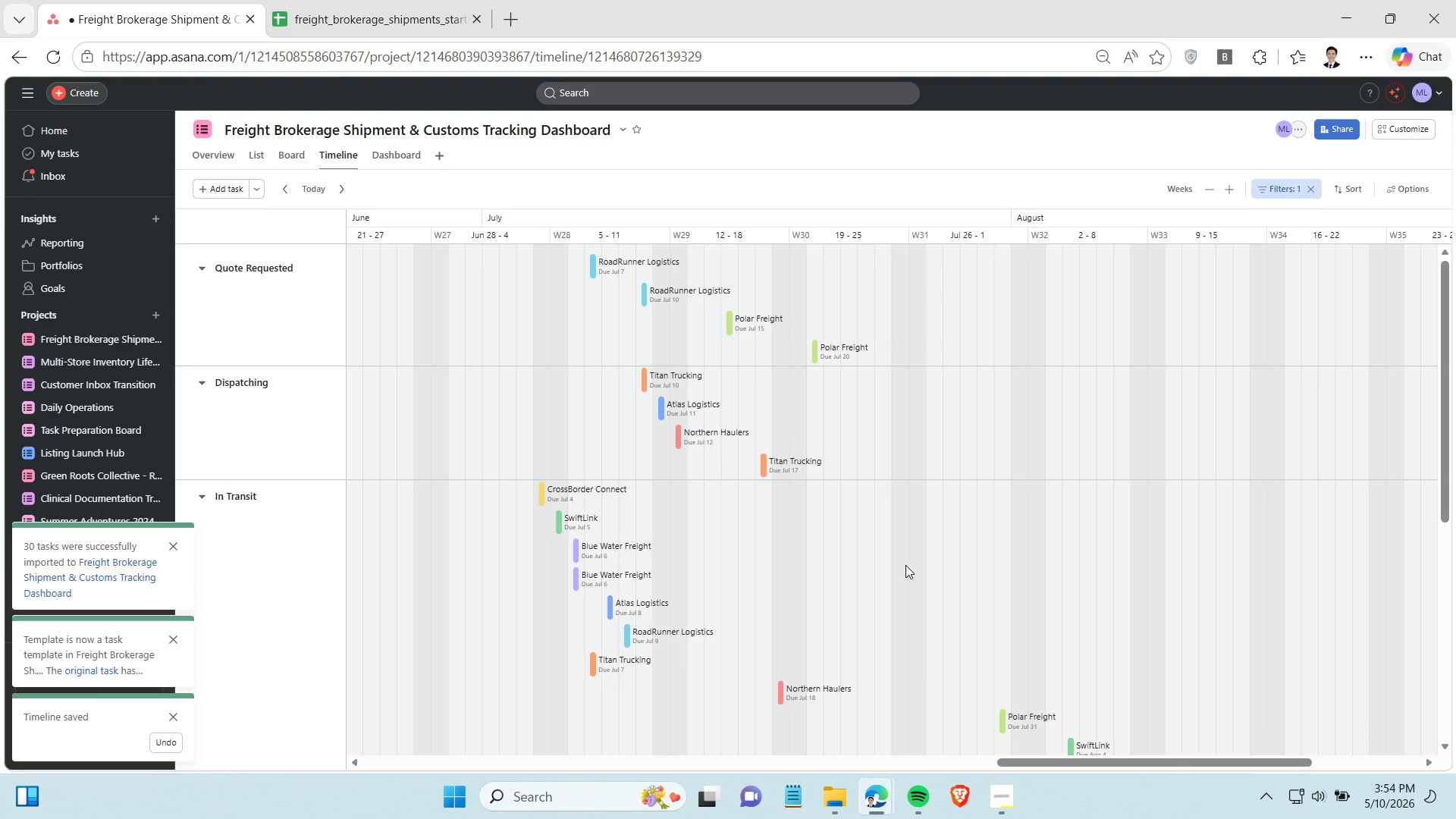 
left_click([359, 31])
 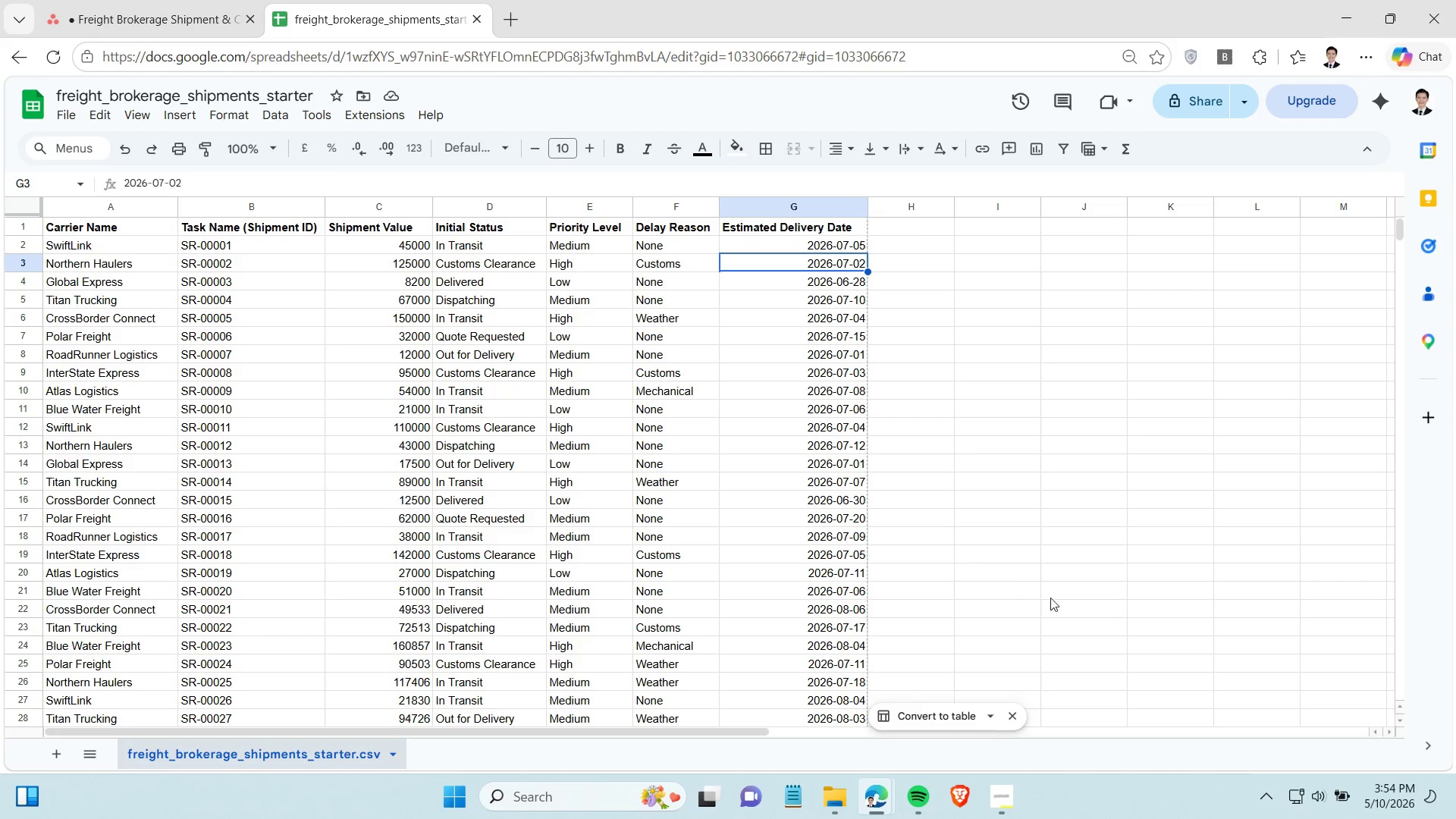 
left_click([1075, 591])